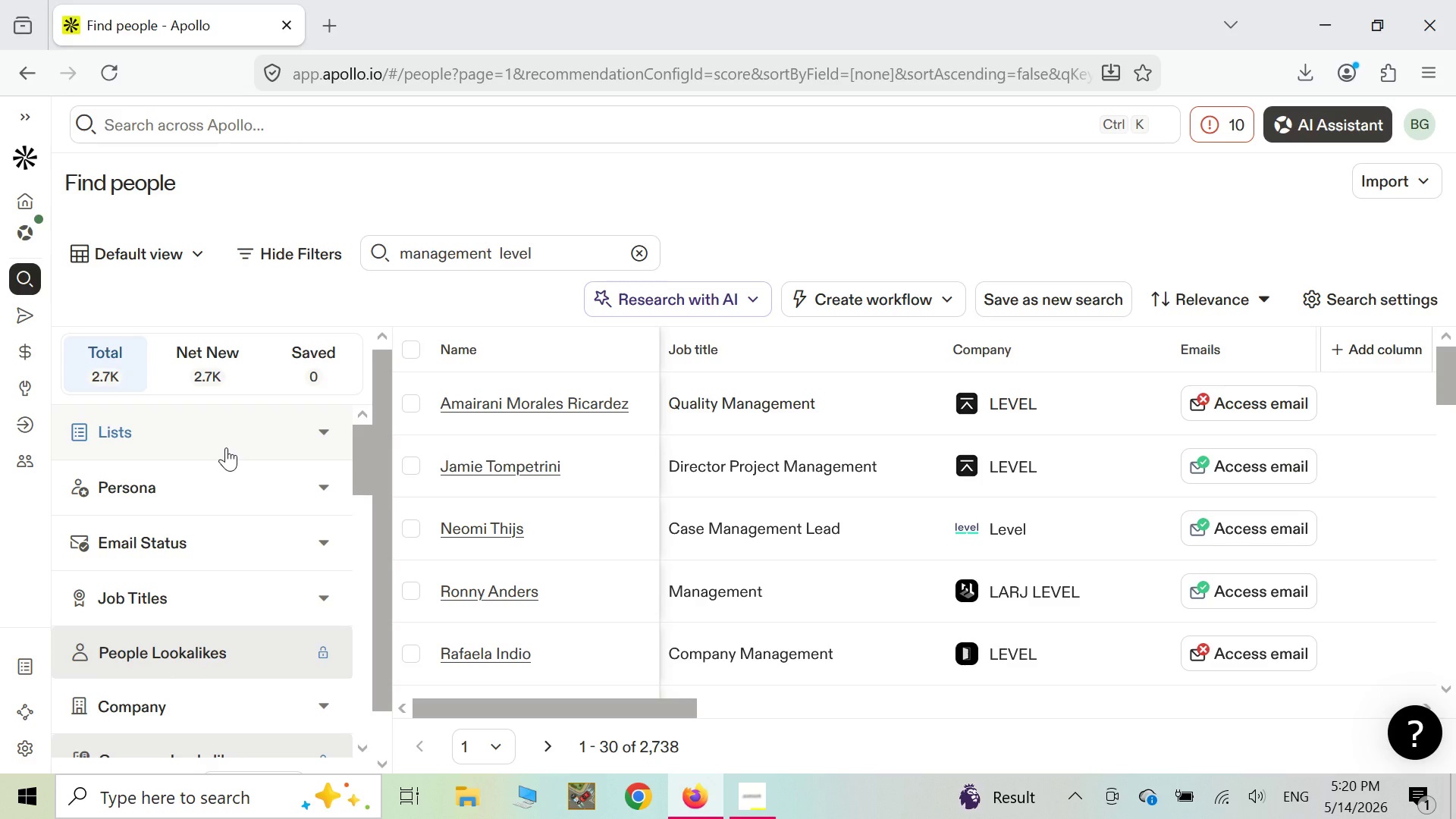 
scroll: coordinate [214, 577], scroll_direction: down, amount: 2.0
 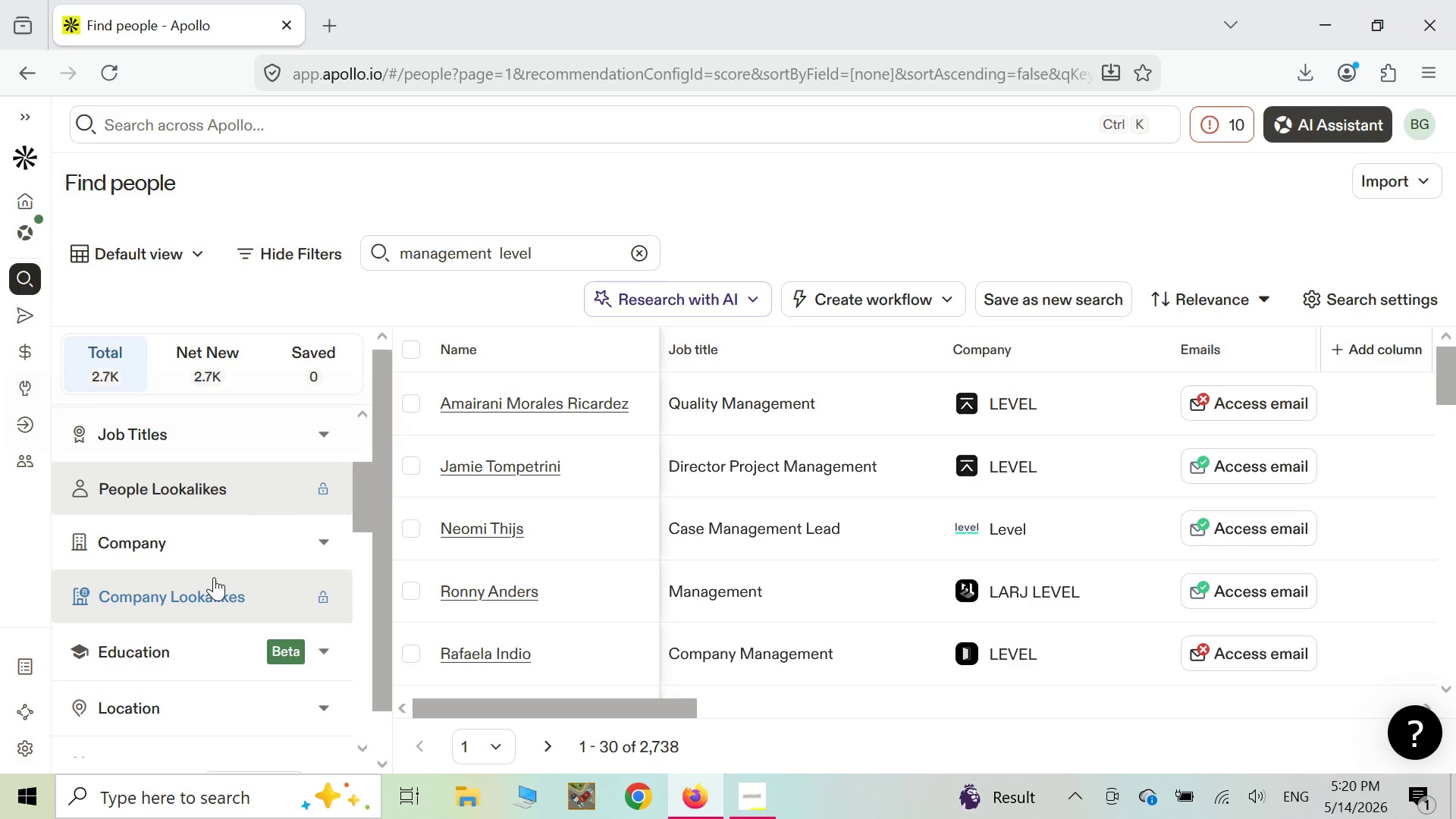 
scroll: coordinate [214, 577], scroll_direction: up, amount: 10.0
 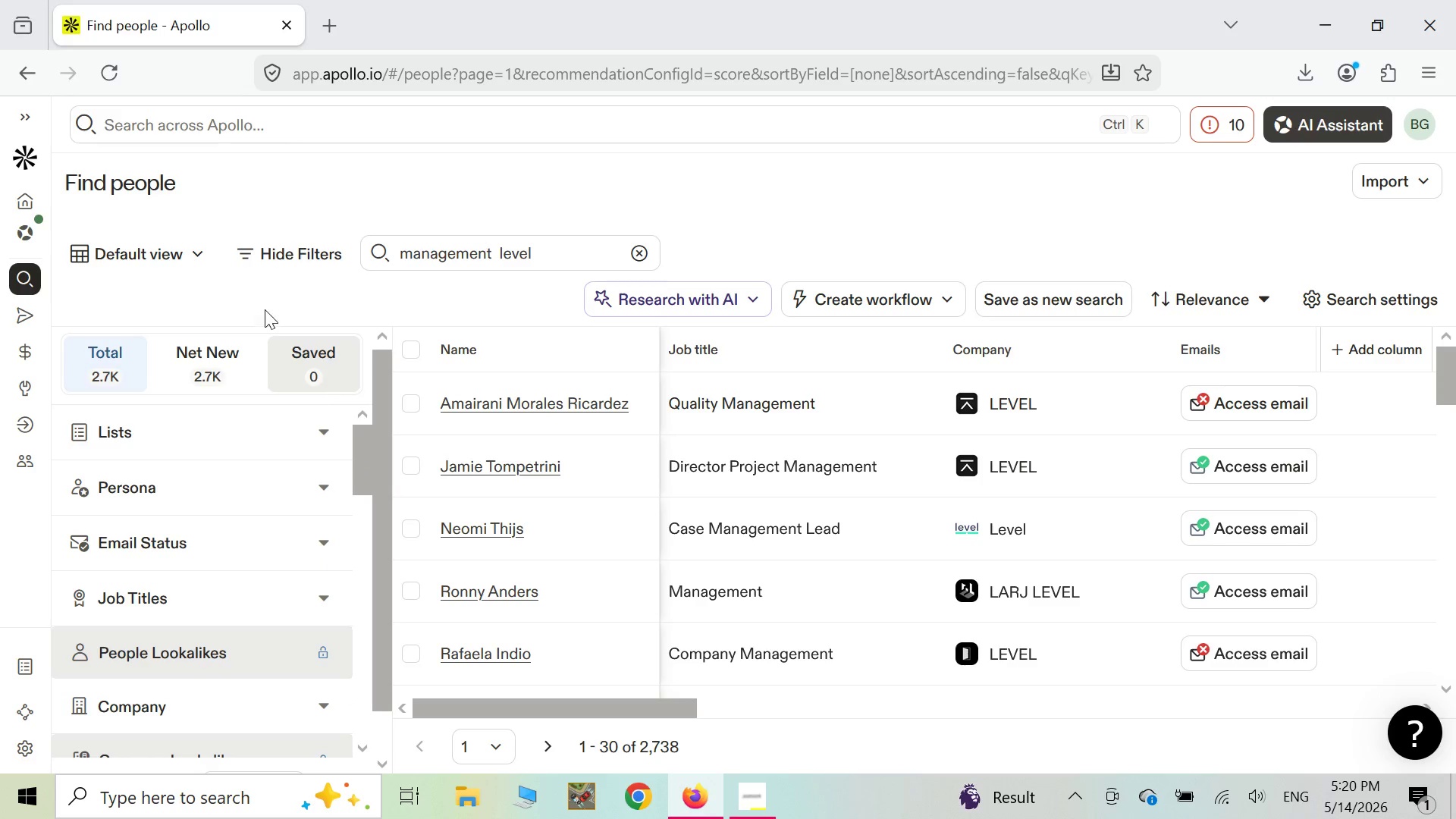 
wait(5.35)
 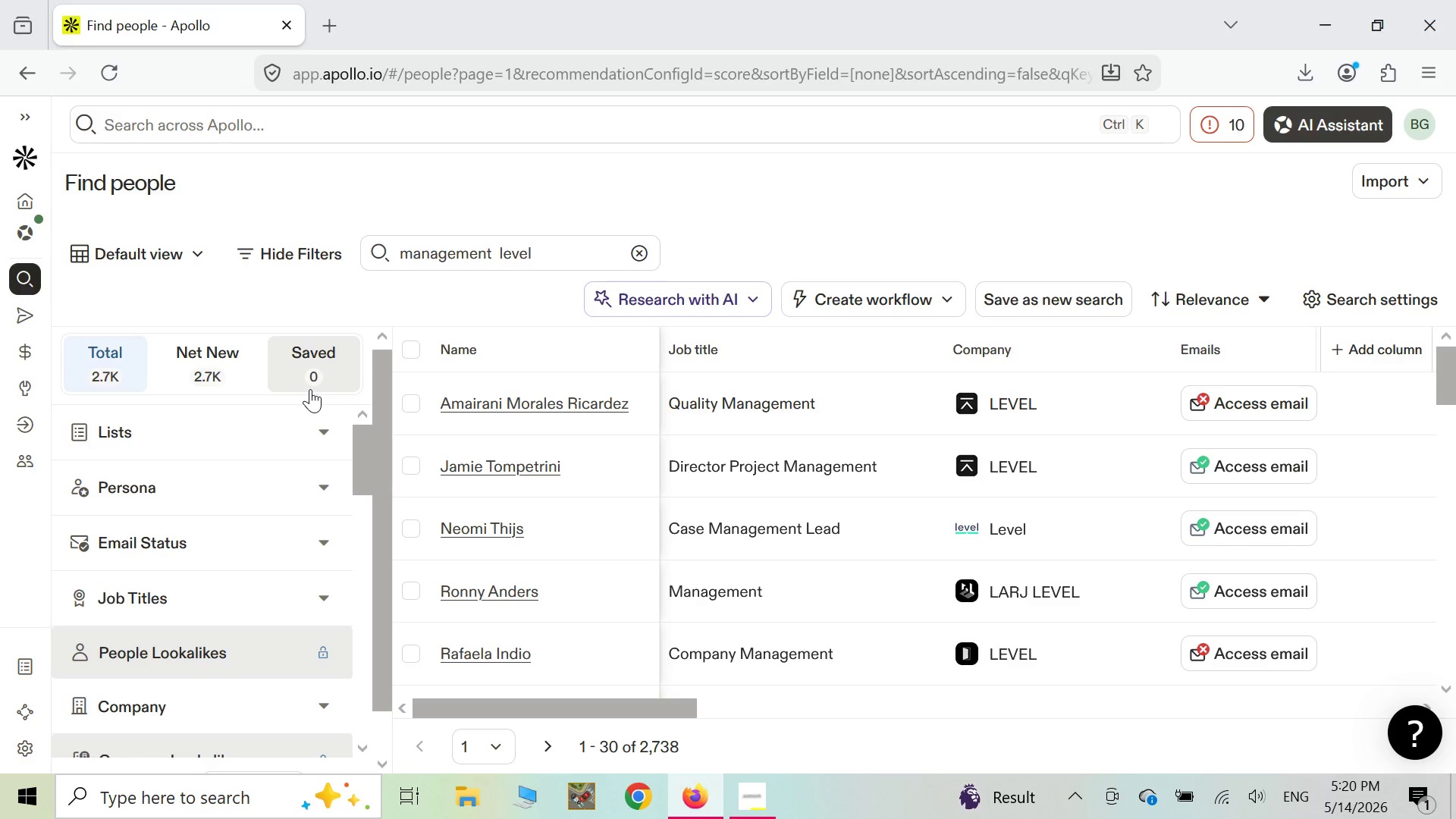 
left_click([1432, 17])